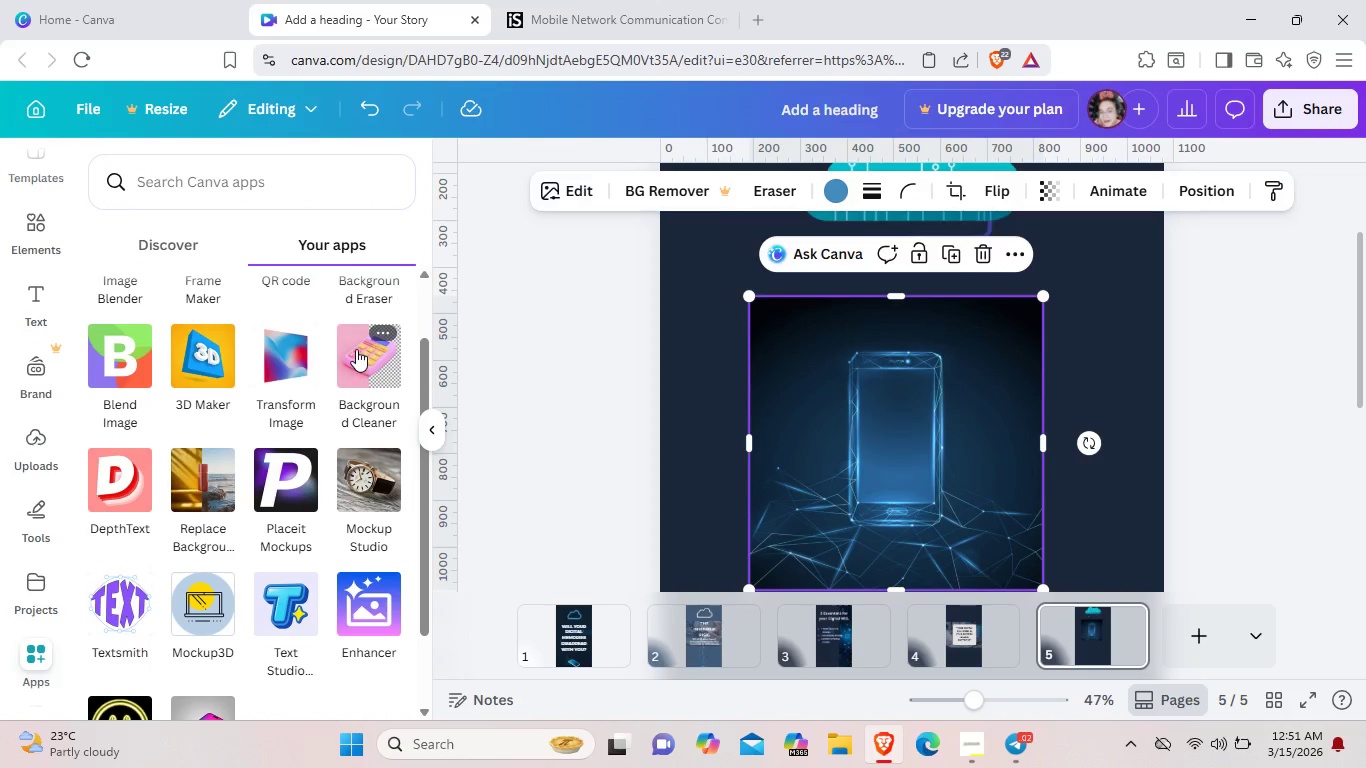 
left_click([356, 349])
 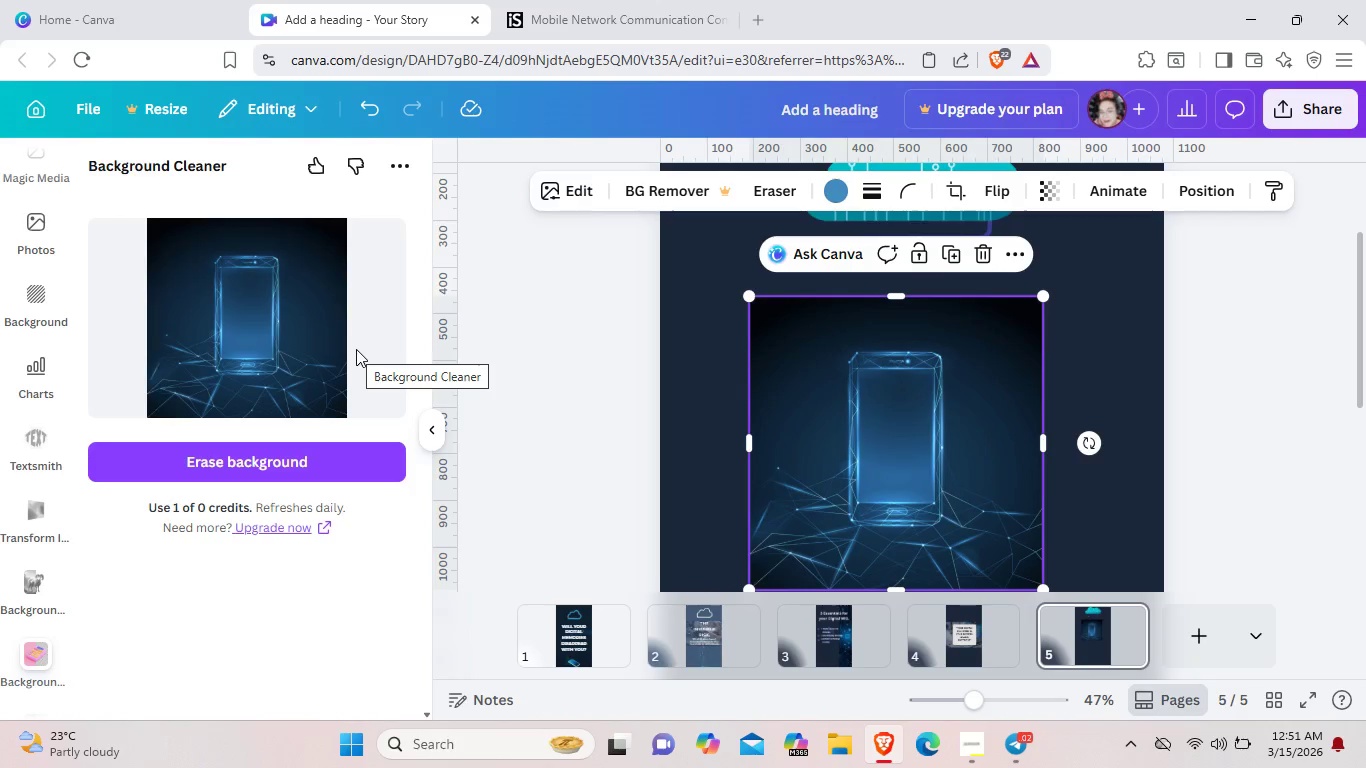 
left_click([352, 455])
 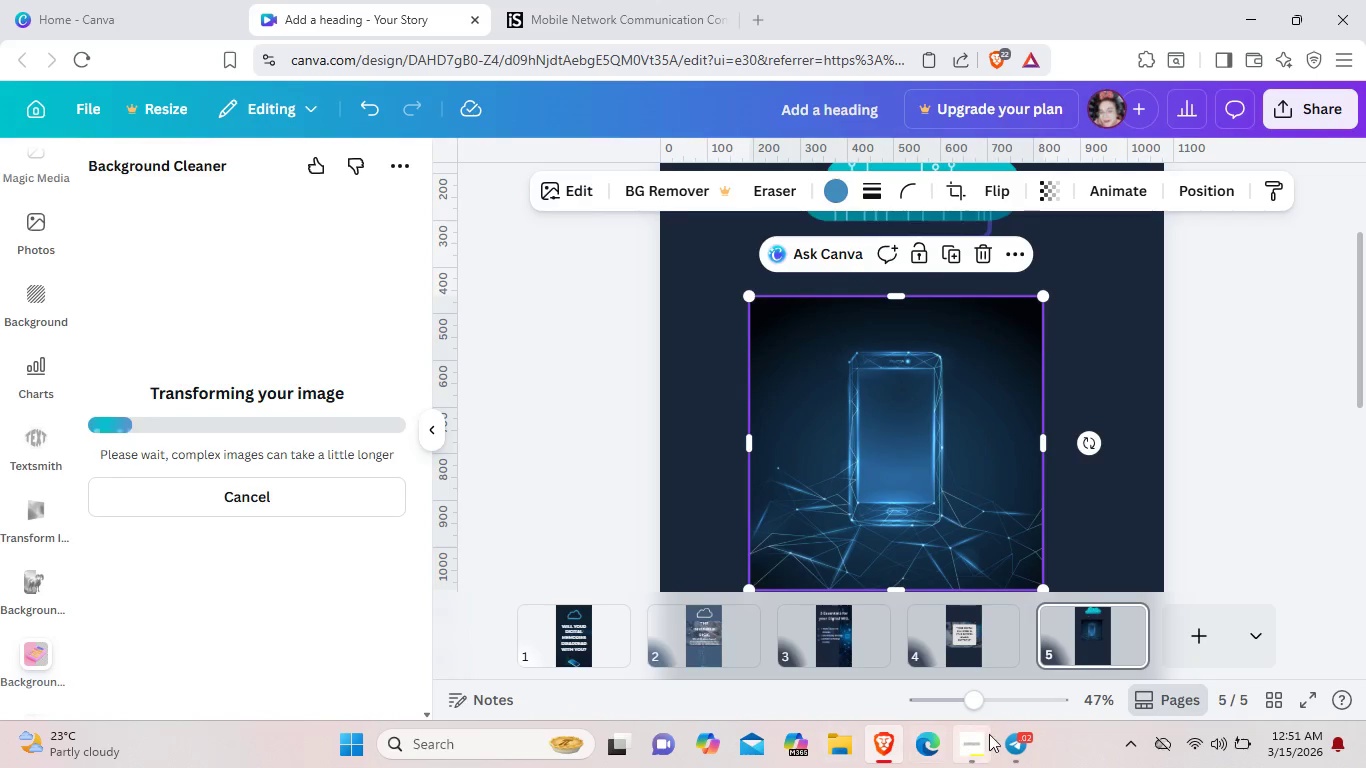 
left_click([974, 740])